 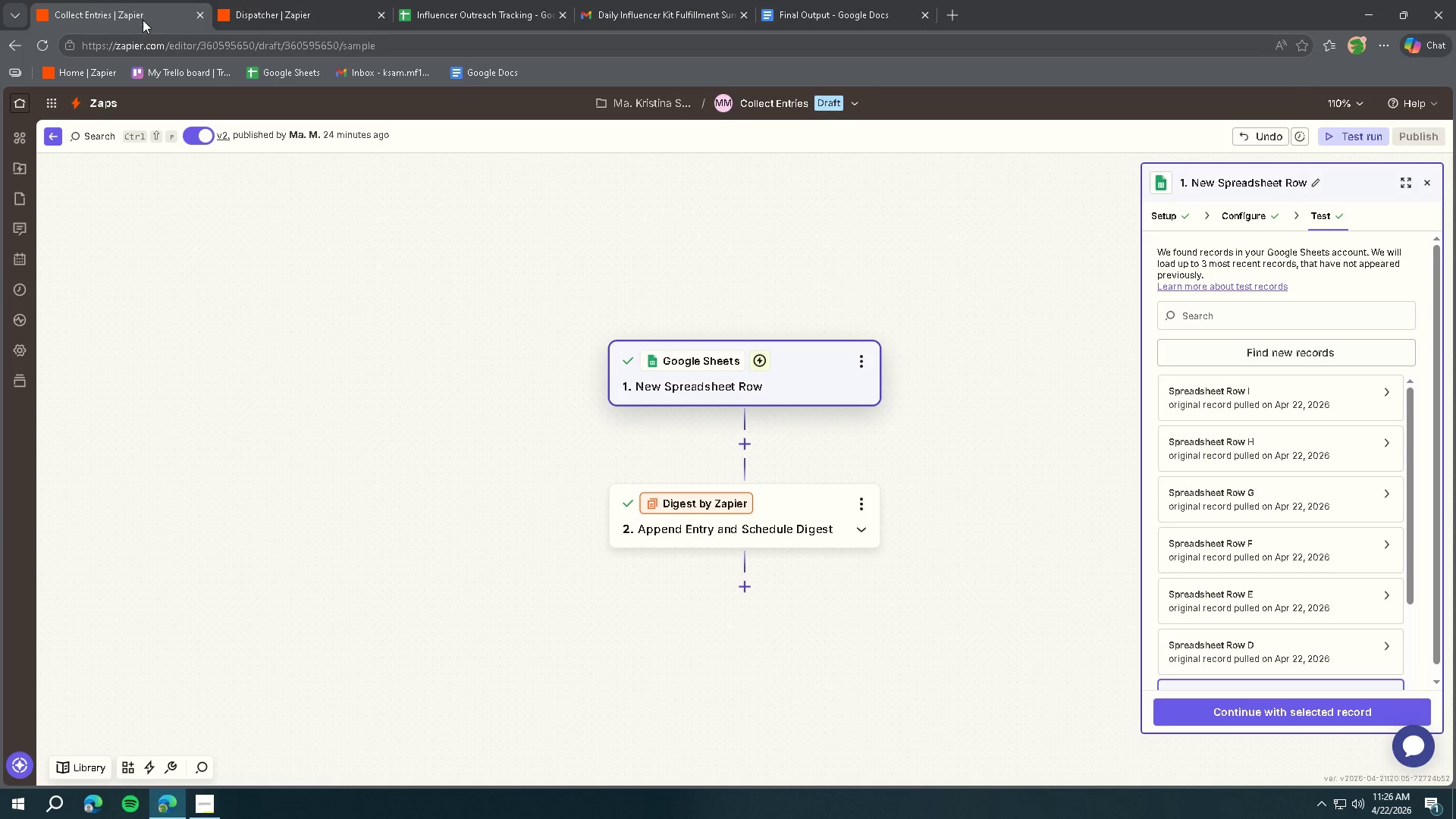 
left_click([17, 298])
 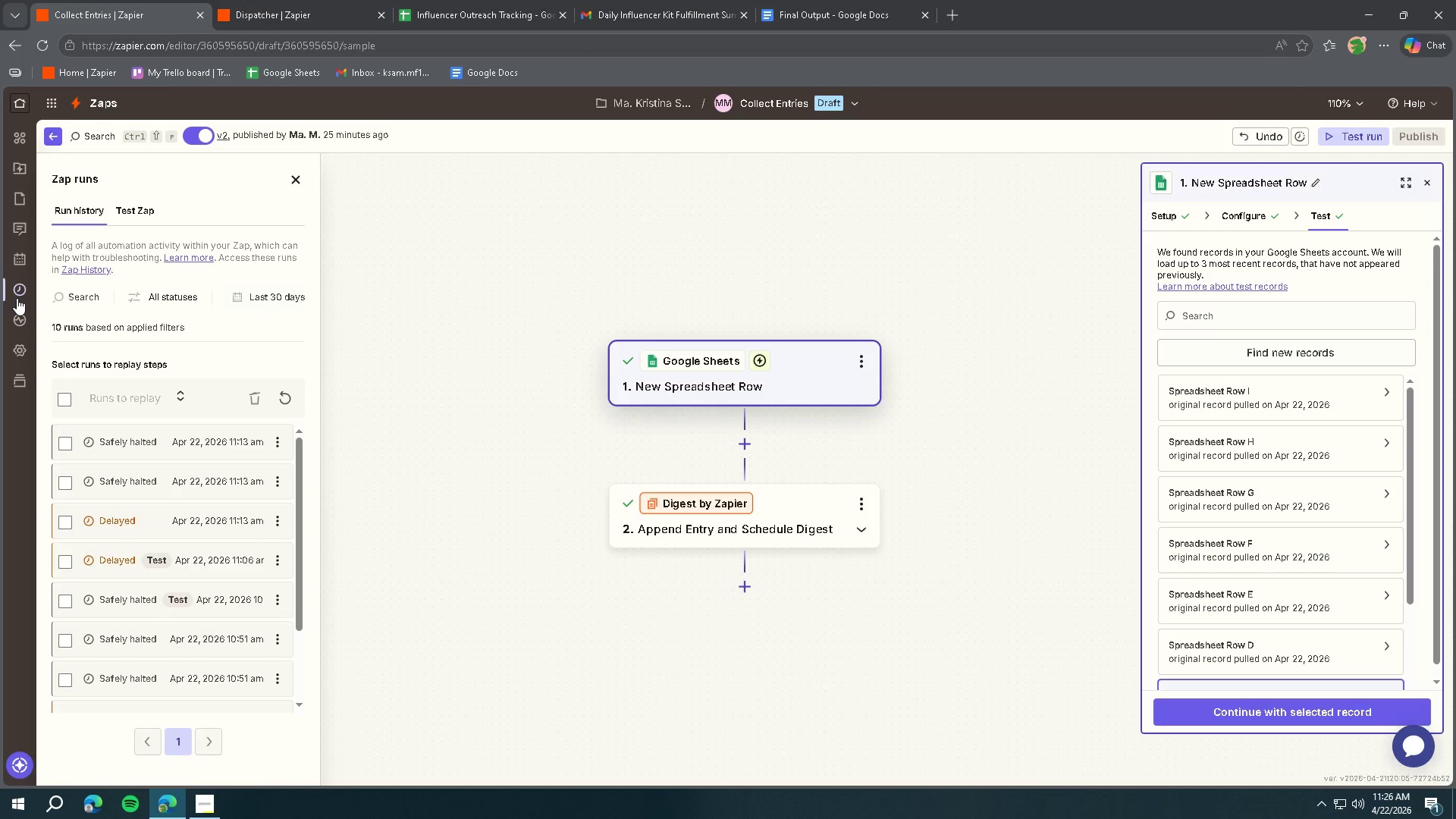 
wait(8.07)
 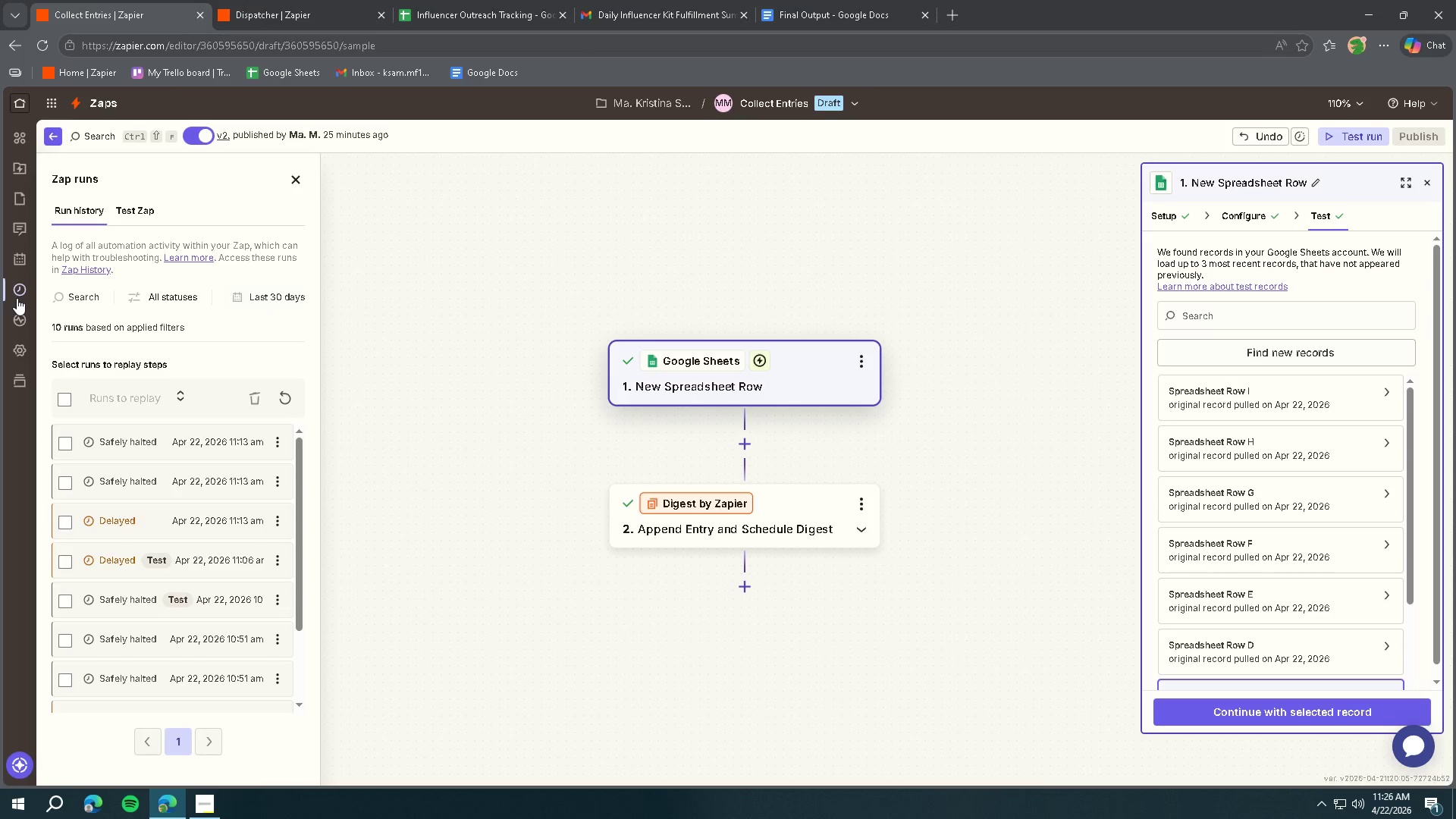 
mouse_move([233, 440])
 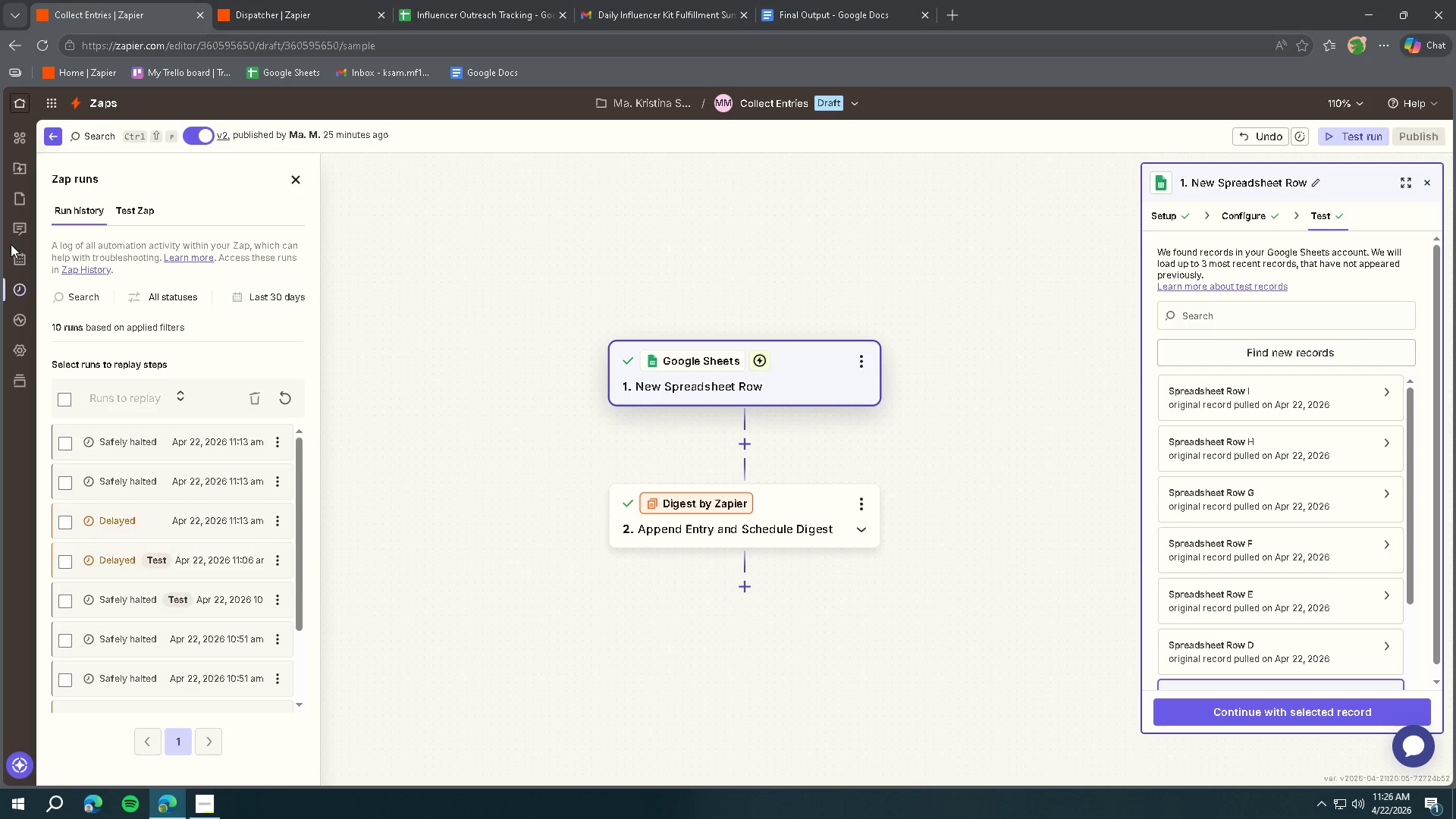 
double_click([19, 261])
 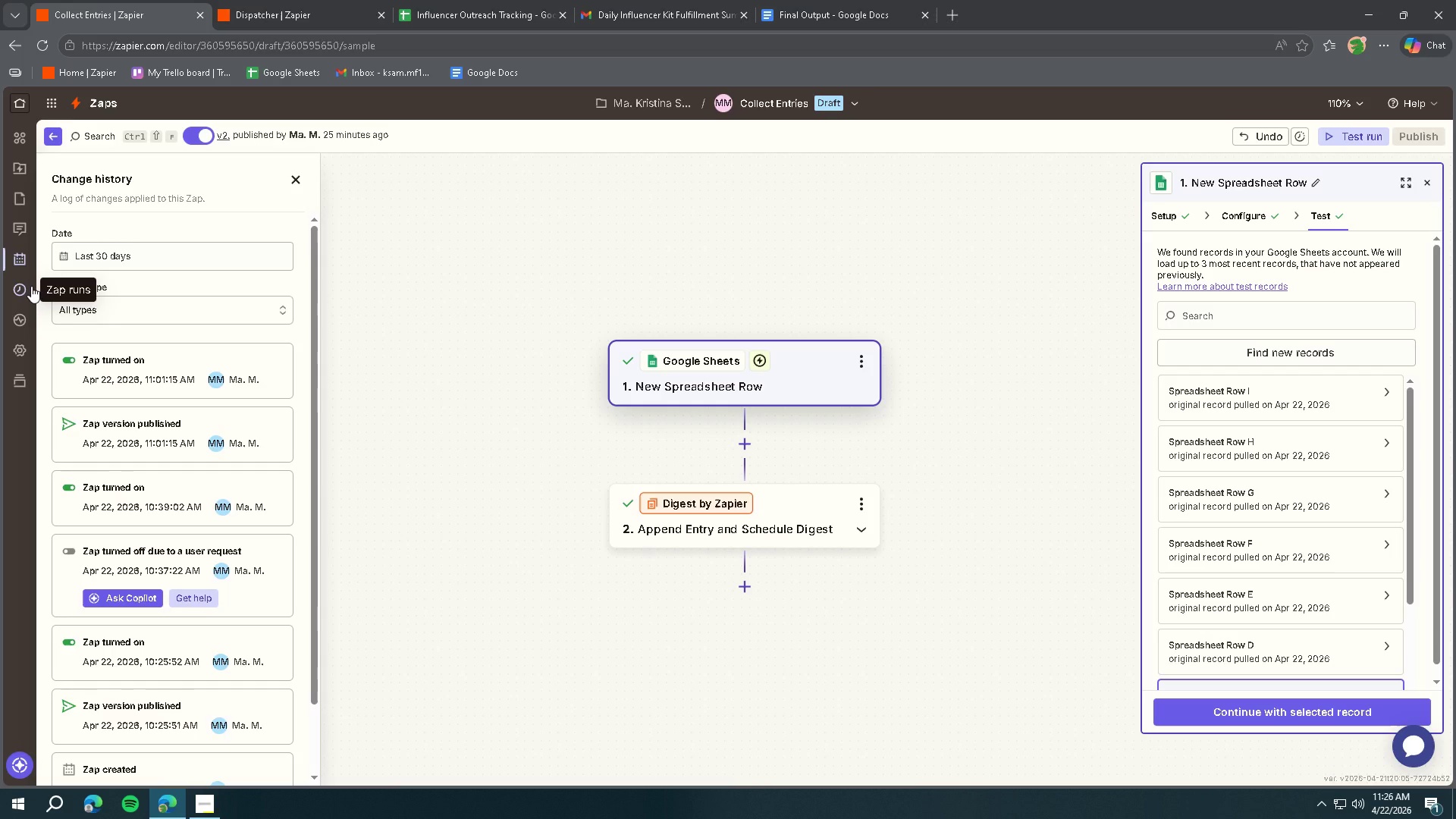 
left_click([31, 286])
 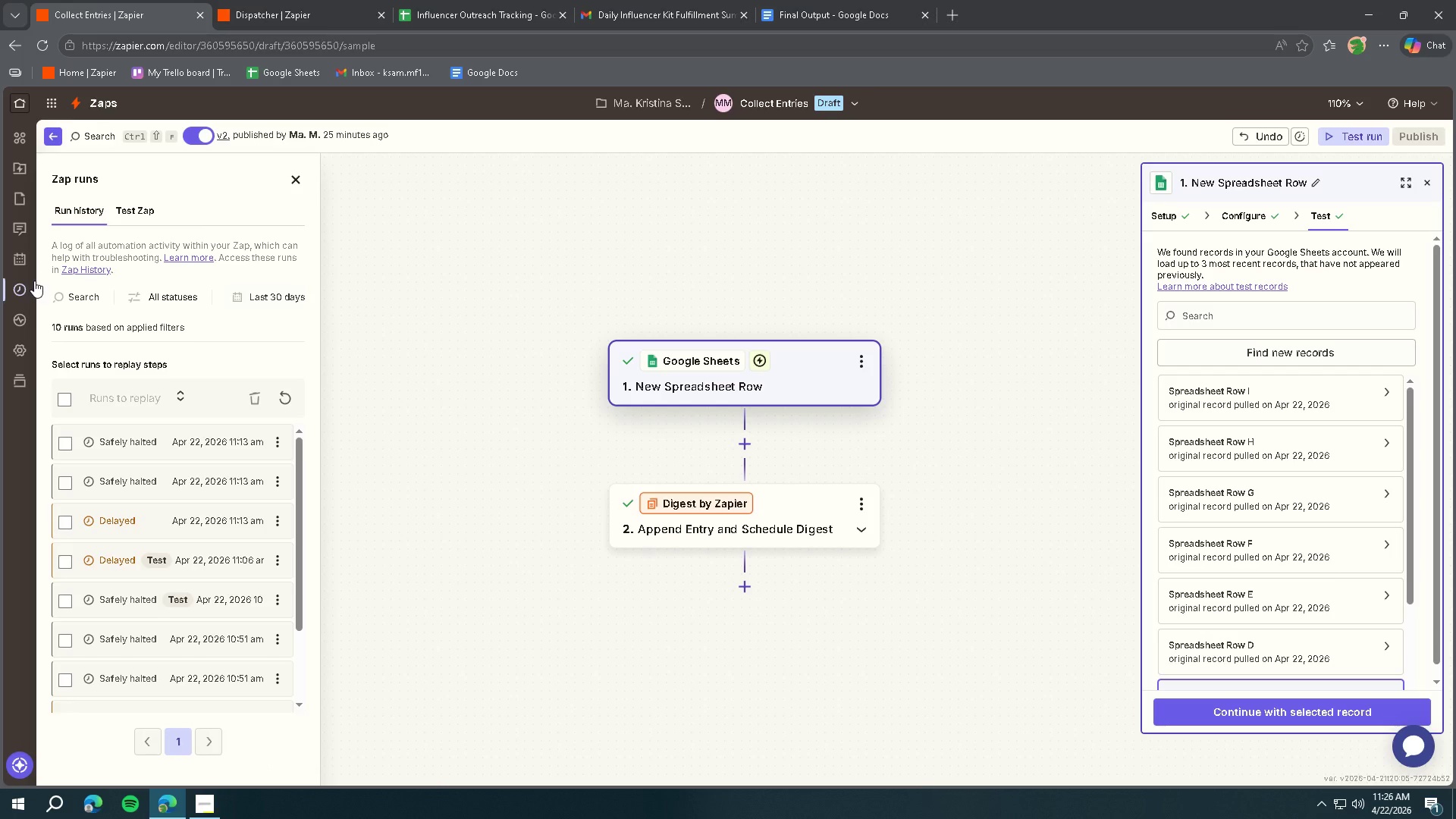 
wait(8.3)
 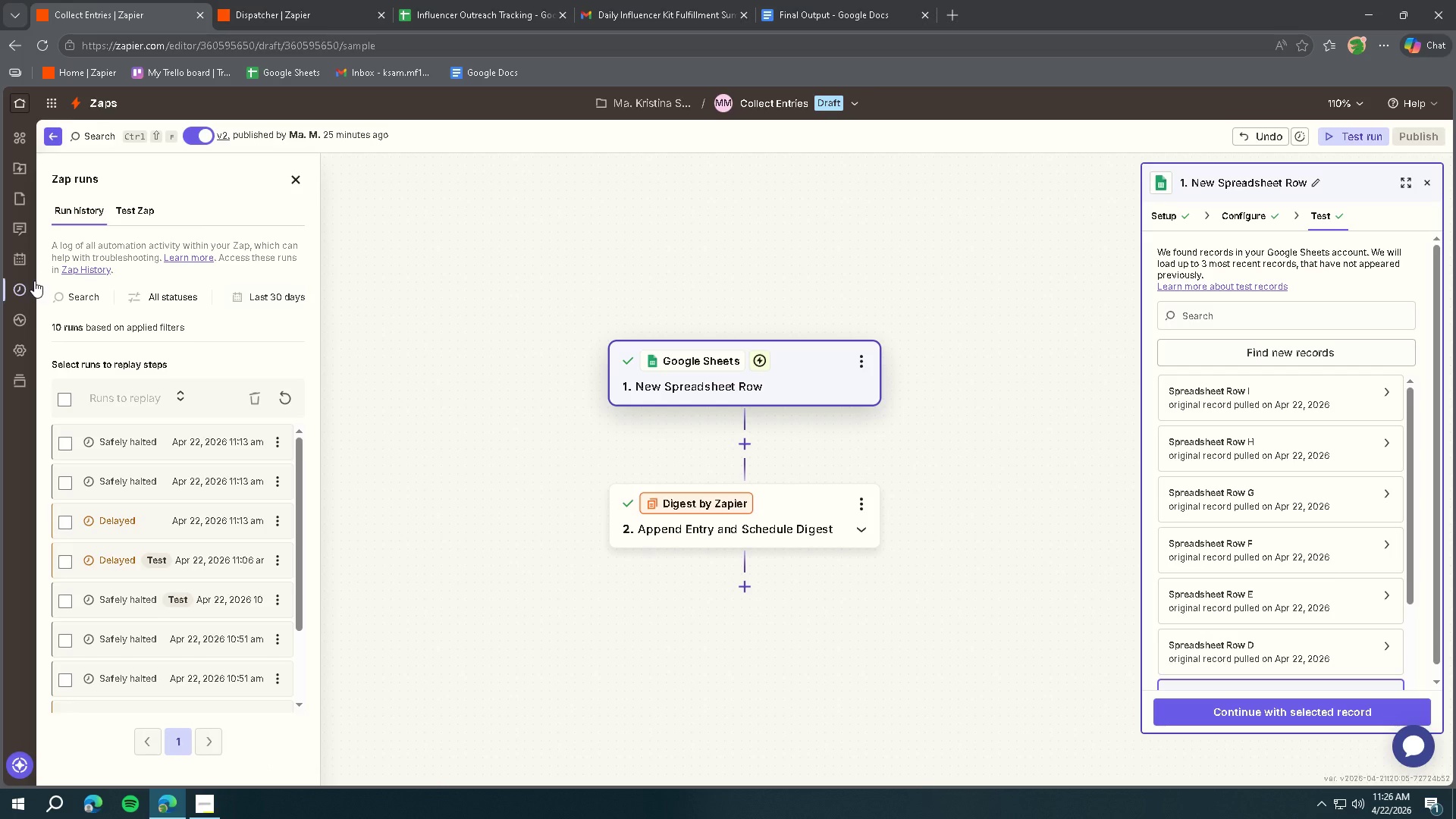 
left_click([17, 780])
 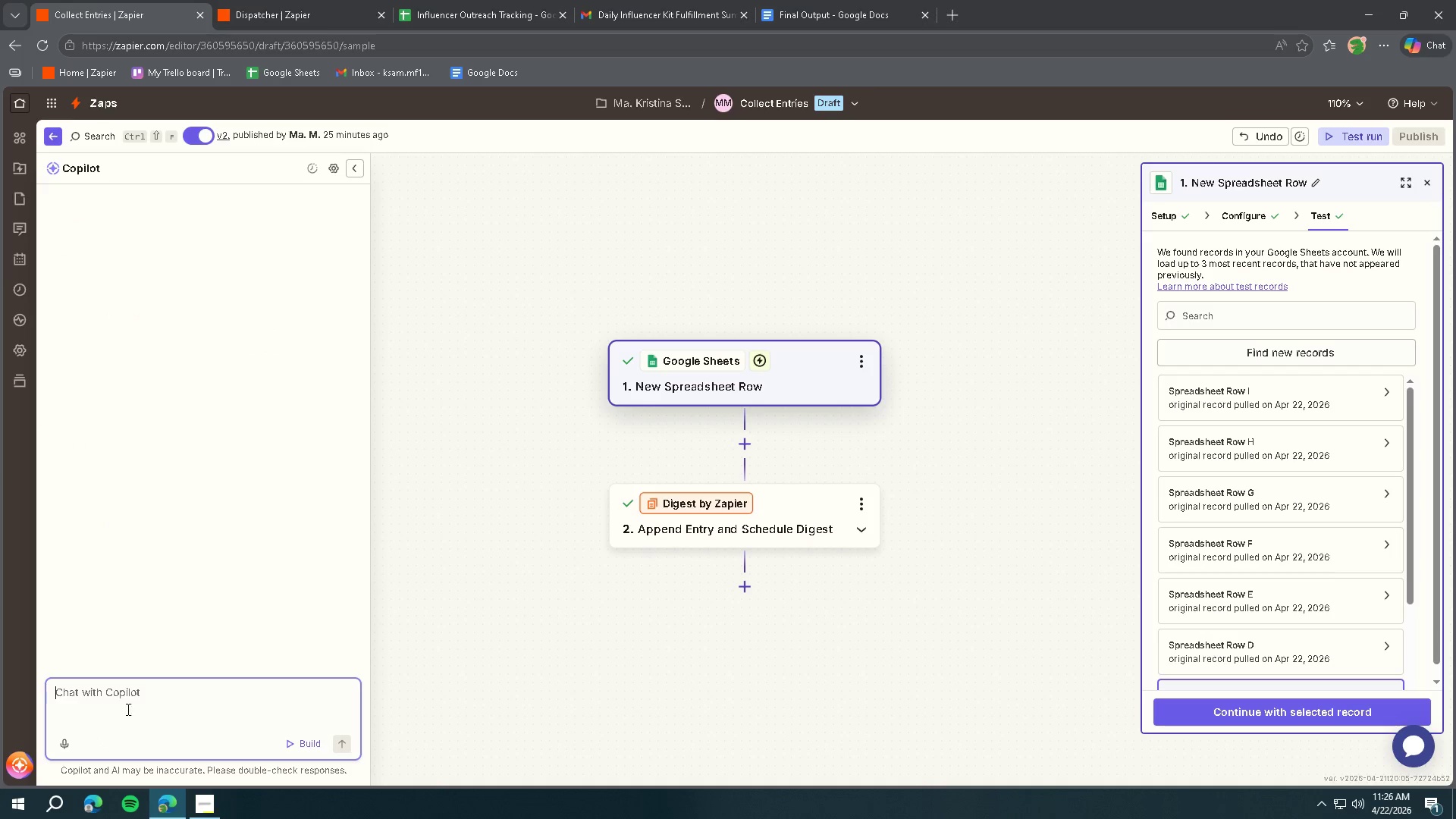 
type(Where I can see the )
 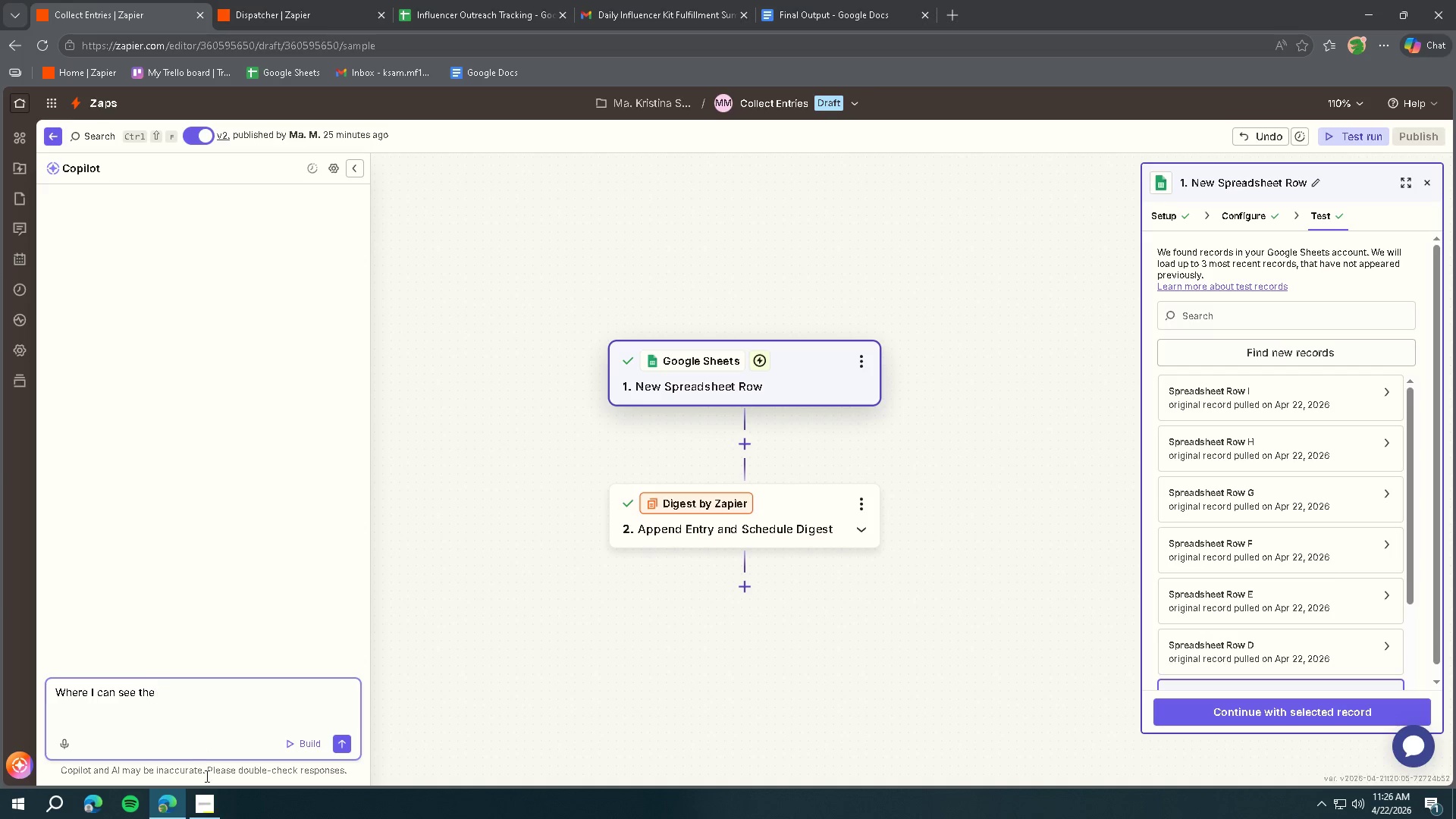 
left_click([218, 817])